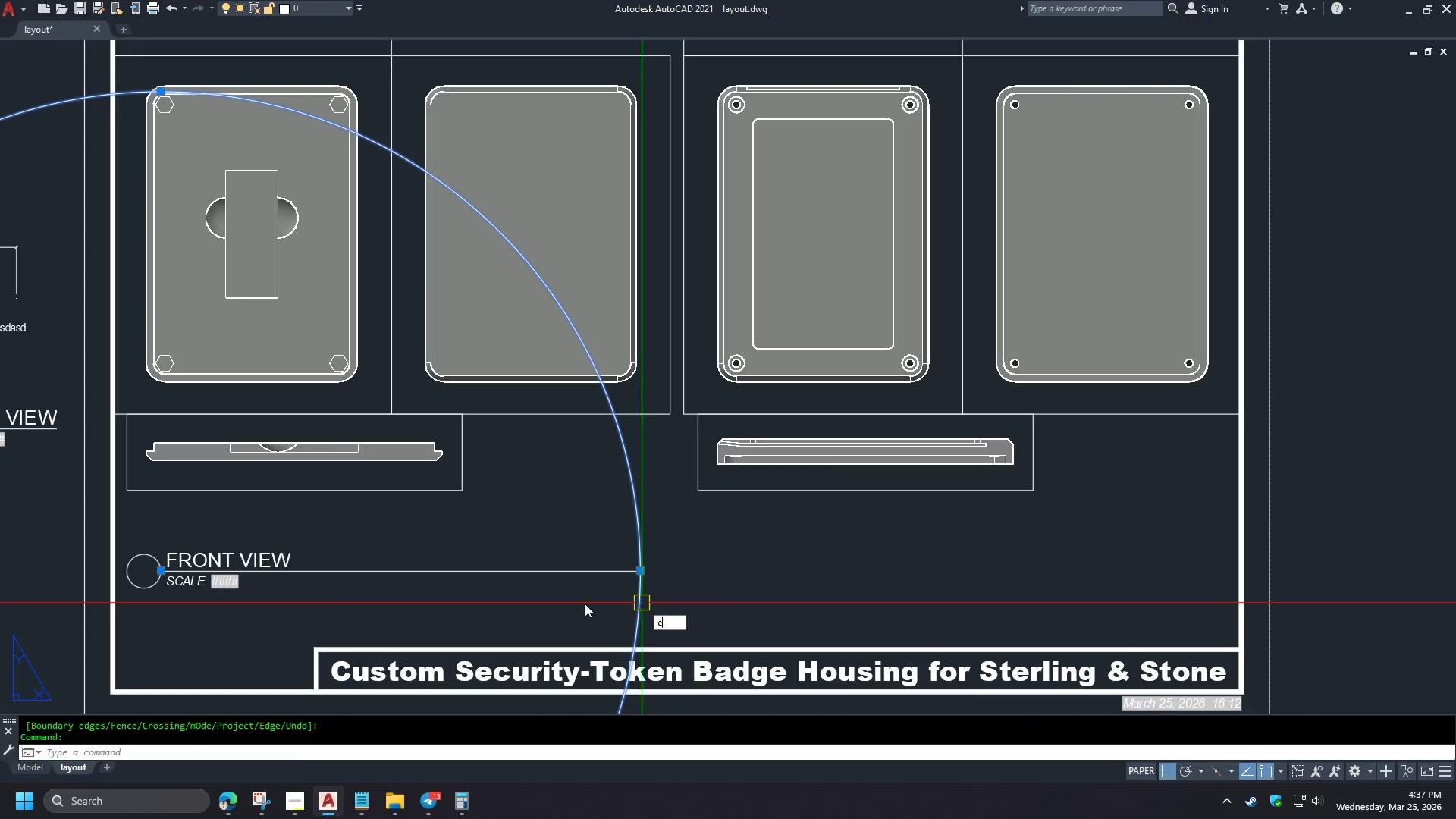 
key(Space)
 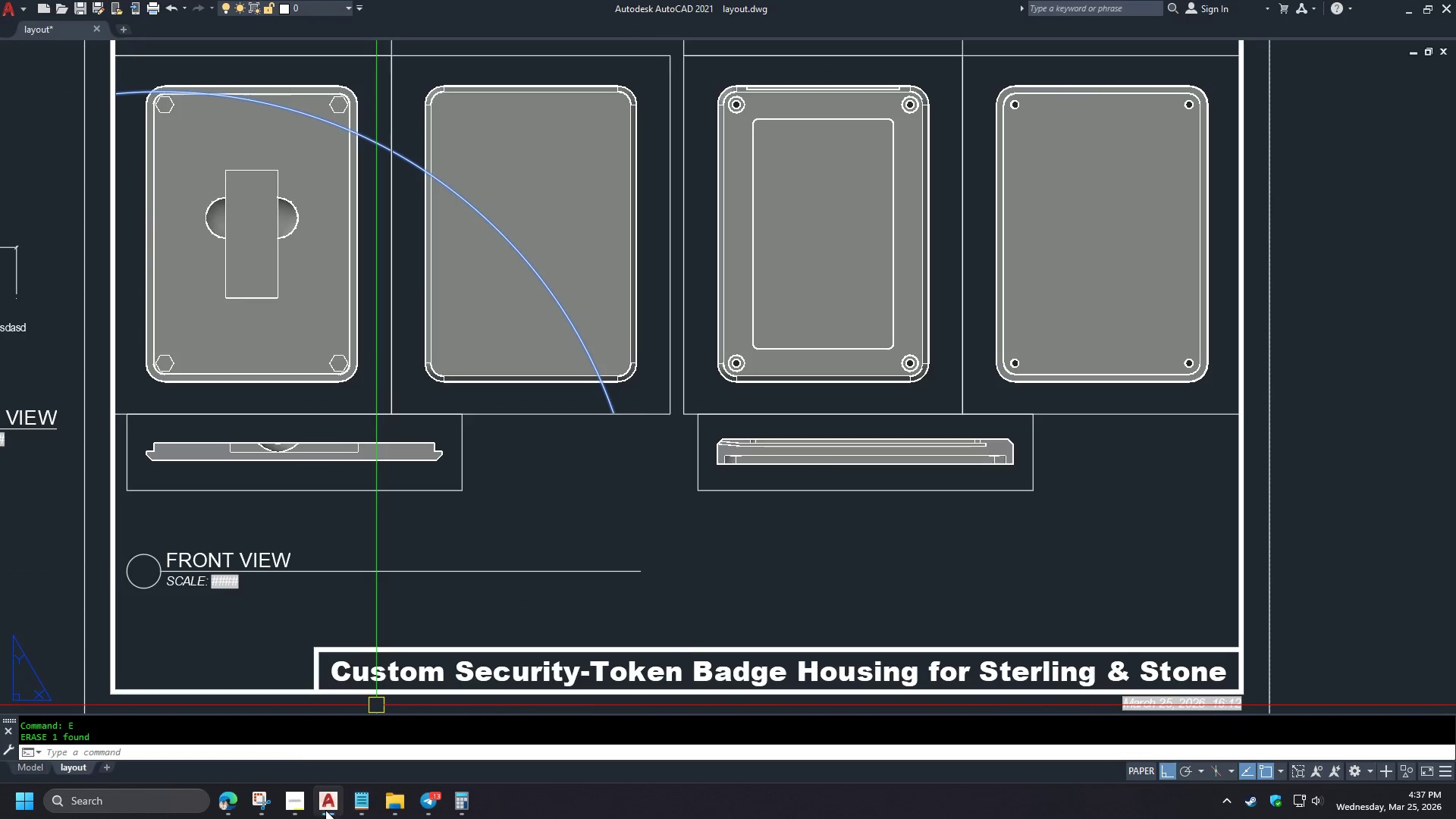 
left_click([291, 812])